 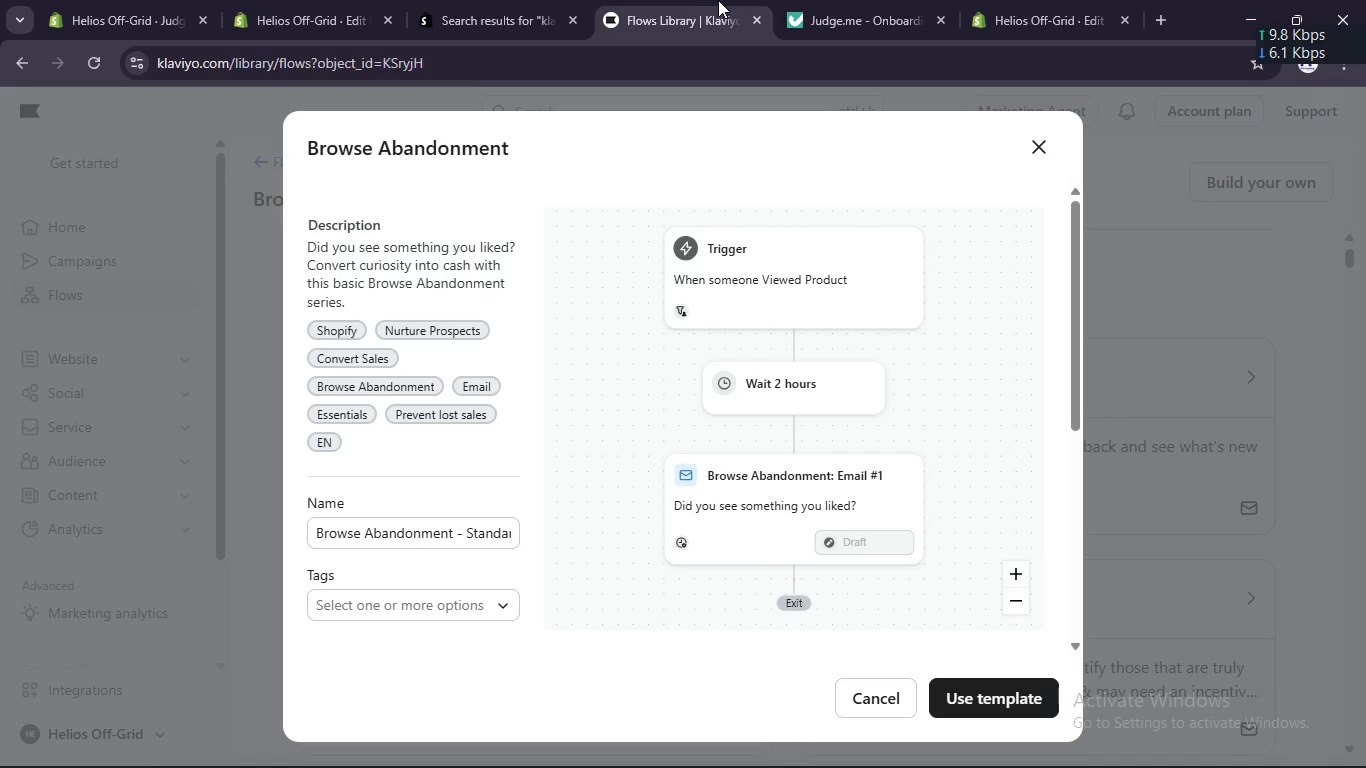 
left_click([1026, 0])
 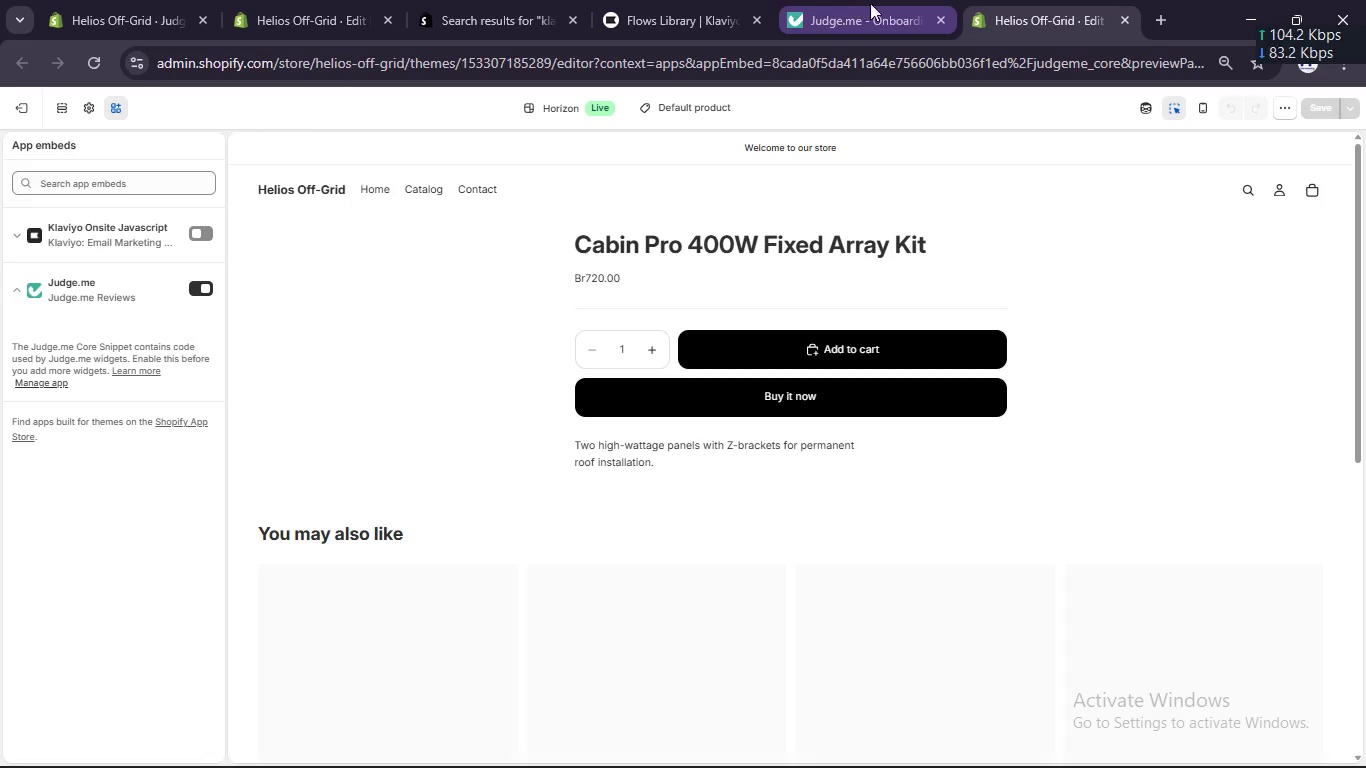 
left_click([872, 5])
 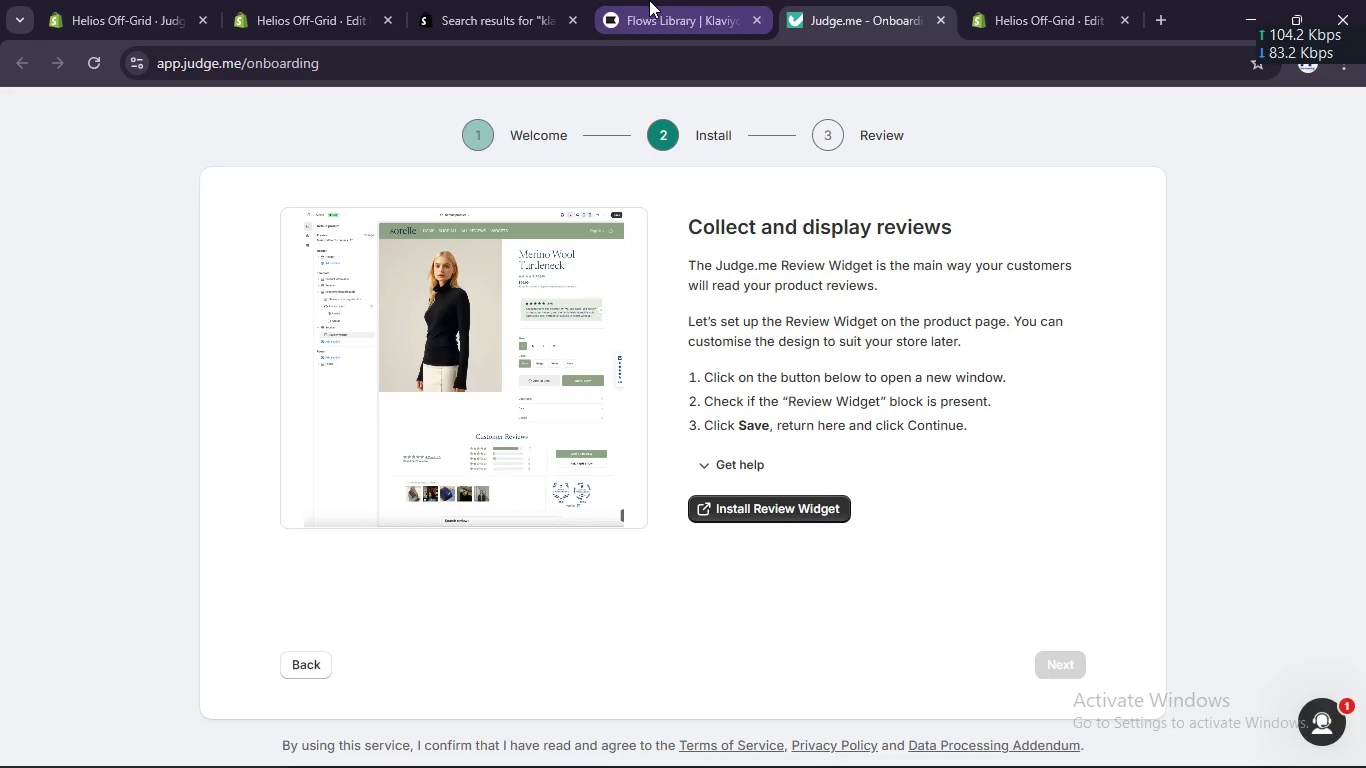 
left_click([649, 0])
 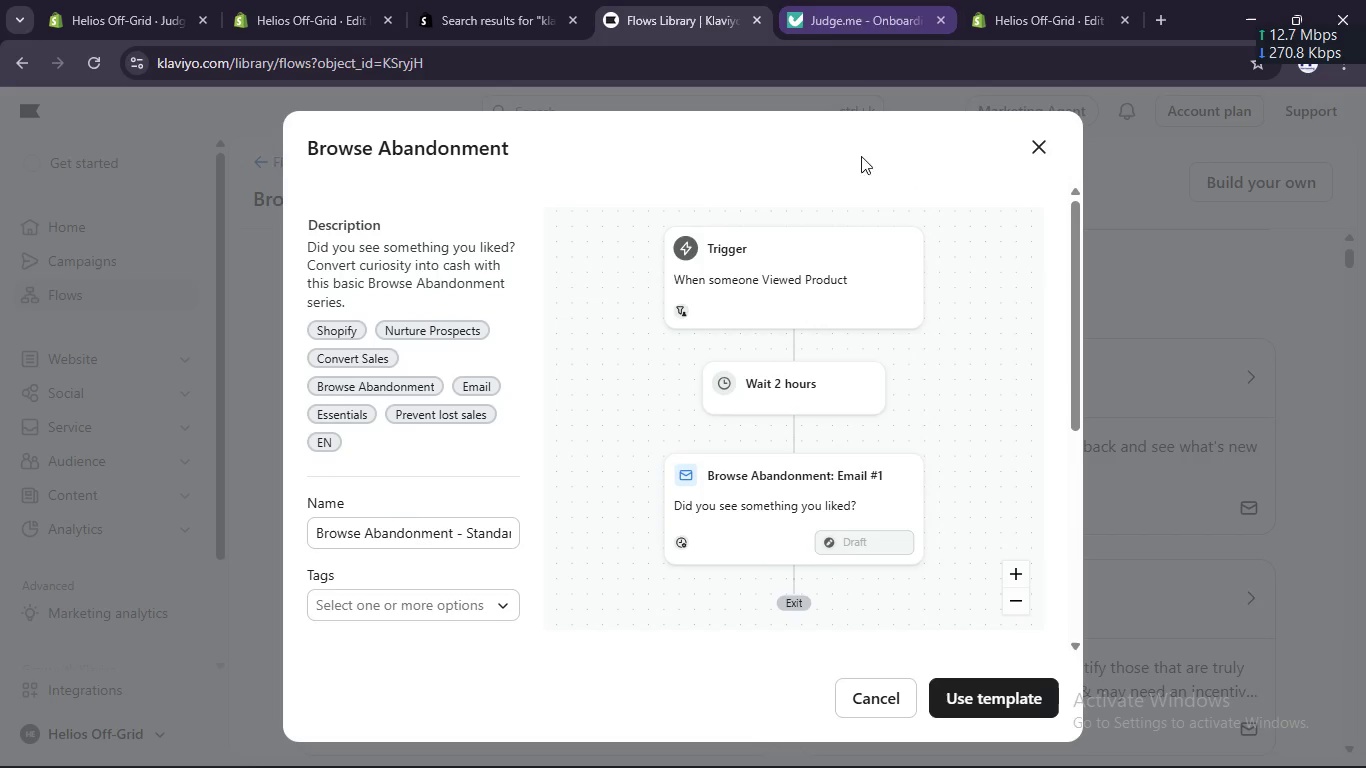 
scroll: coordinate [830, 329], scroll_direction: up, amount: 2.0
 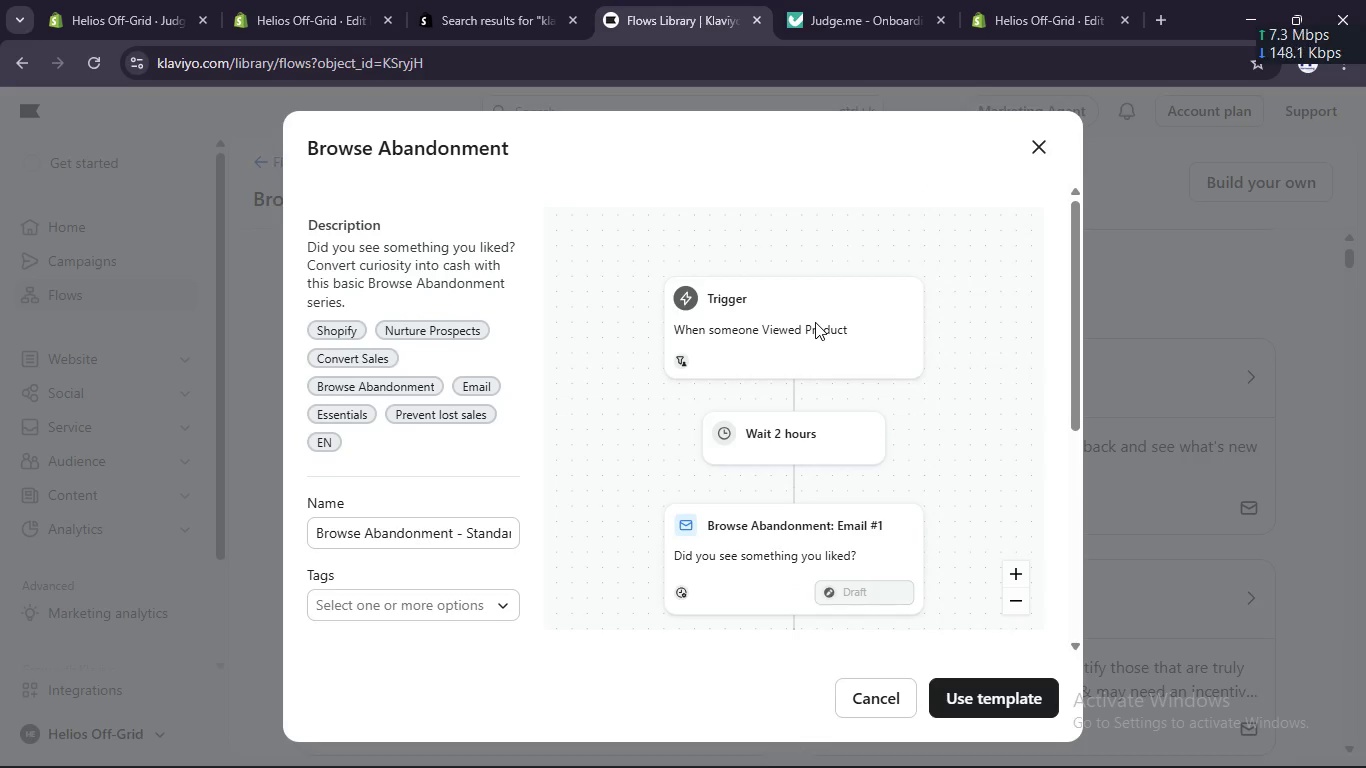 
wait(10.45)
 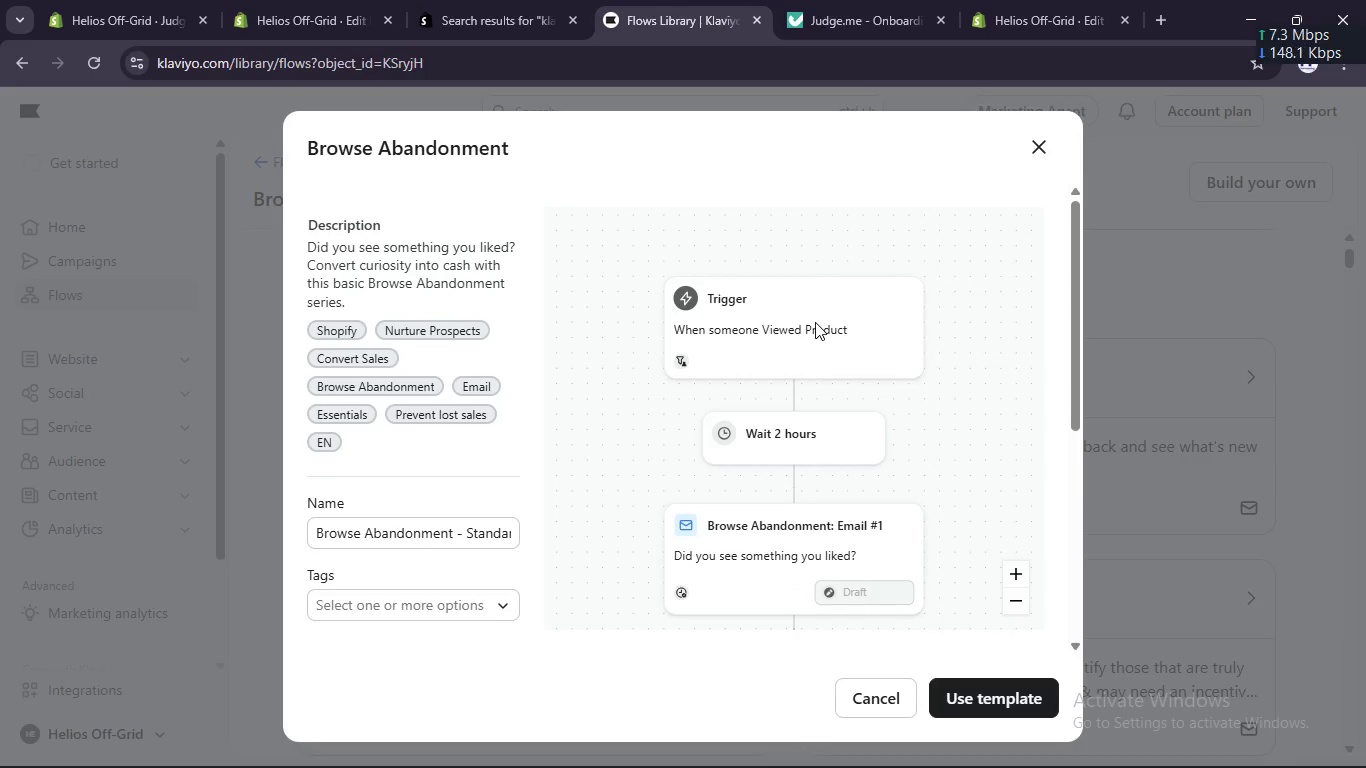 
scroll: coordinate [872, 285], scroll_direction: down, amount: 8.0
 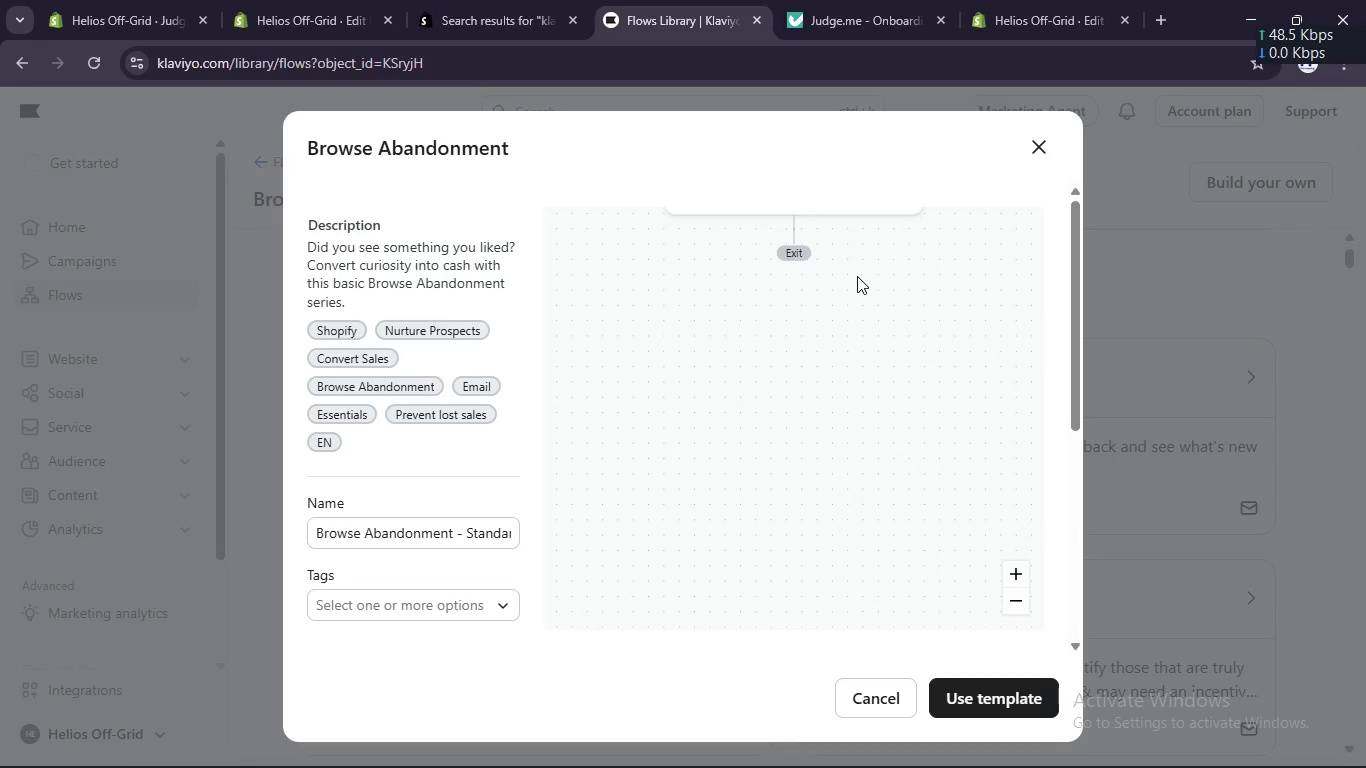 
scroll: coordinate [831, 247], scroll_direction: up, amount: 8.0
 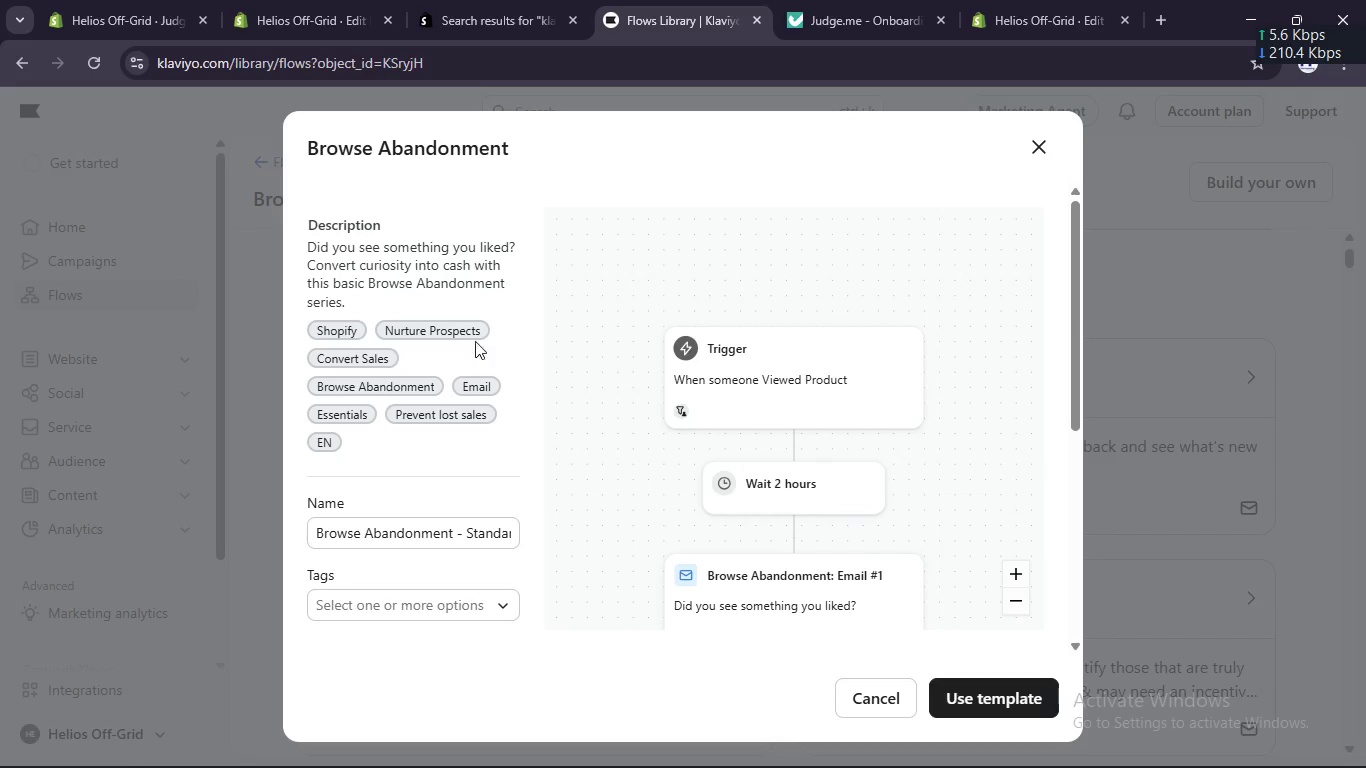 
scroll: coordinate [453, 351], scroll_direction: down, amount: 3.0
 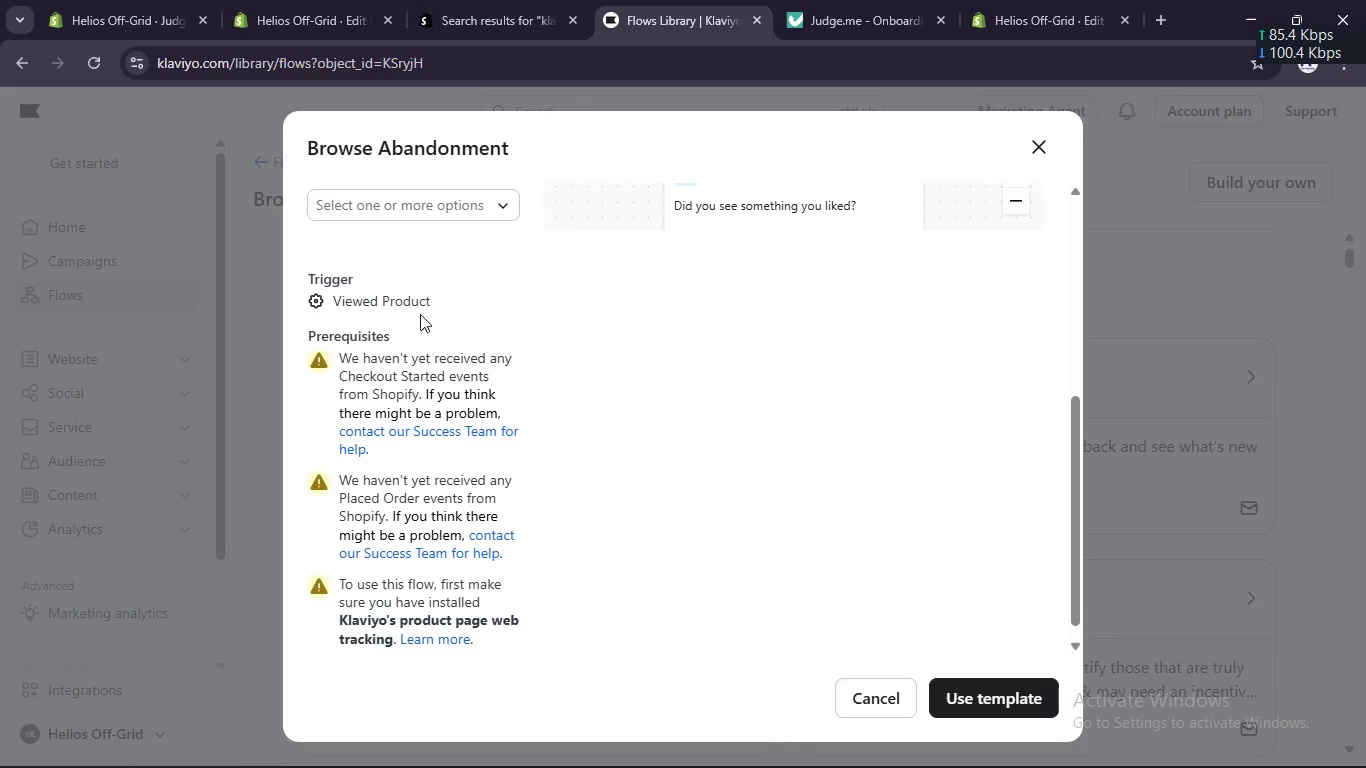 
scroll: coordinate [418, 312], scroll_direction: none, amount: 0.0
 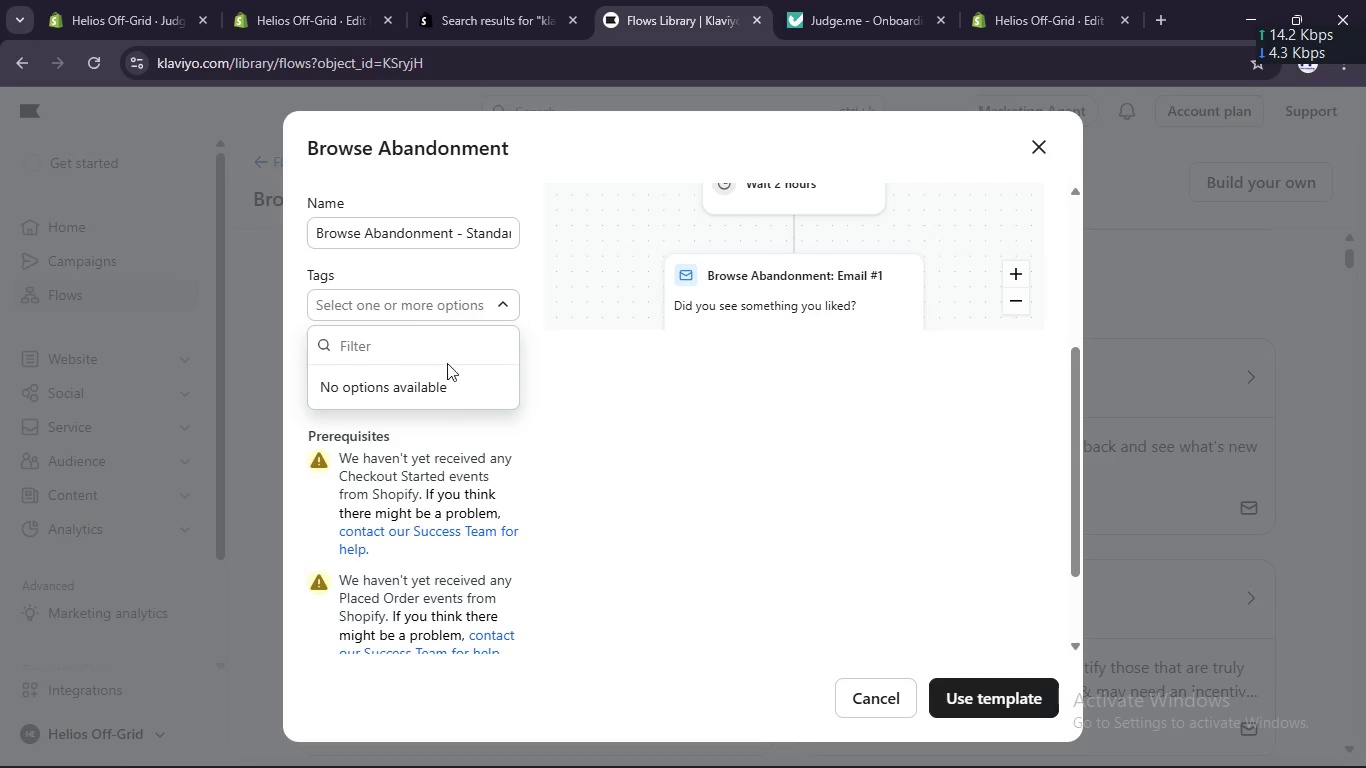 
left_click([626, 420])
 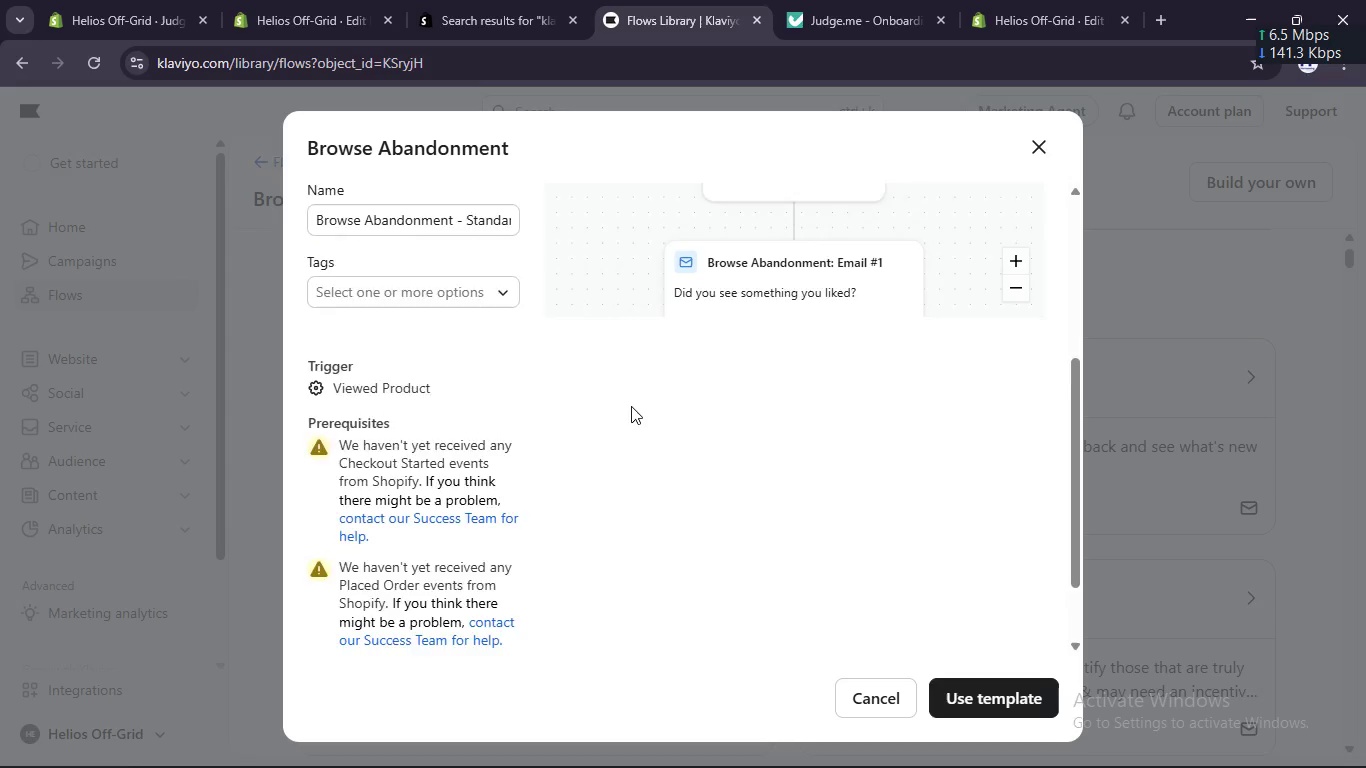 
scroll: coordinate [631, 406], scroll_direction: down, amount: 2.0
 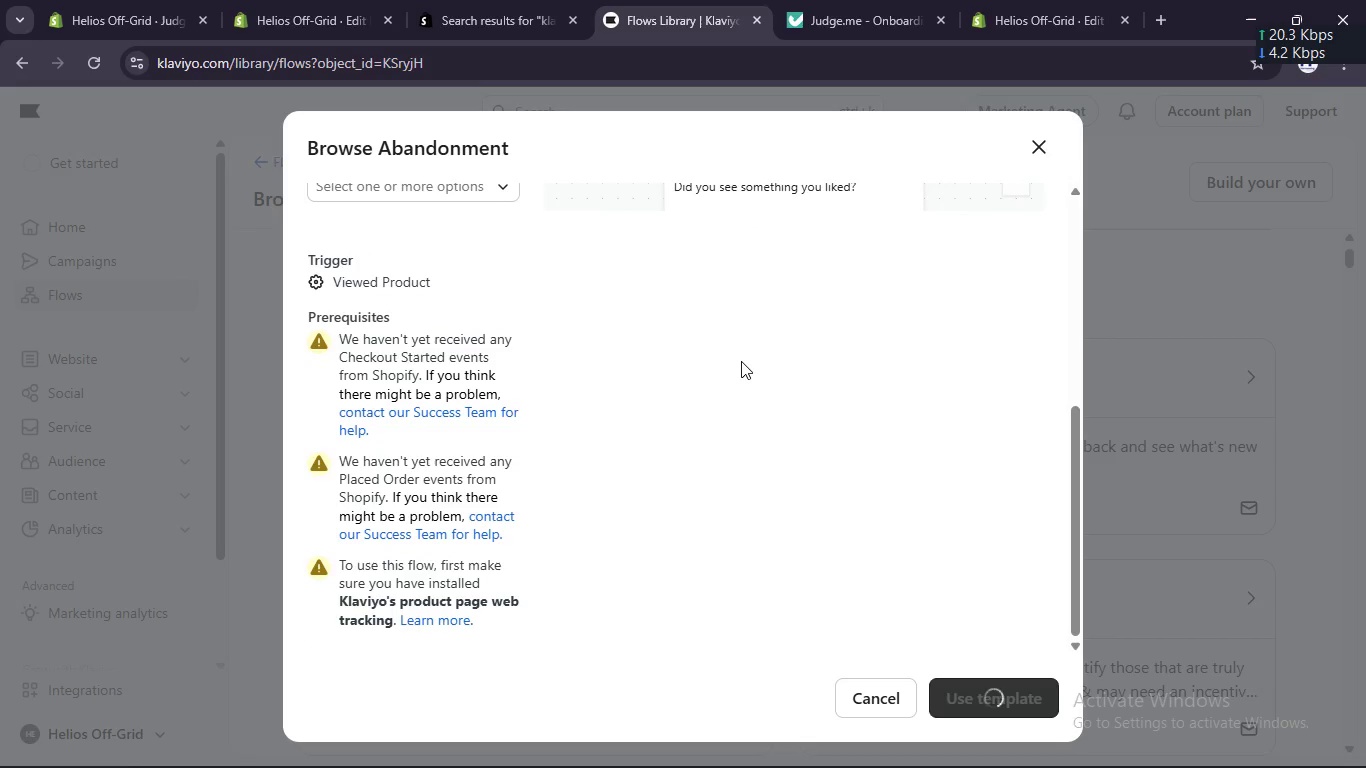 
scroll: coordinate [737, 367], scroll_direction: up, amount: 4.0
 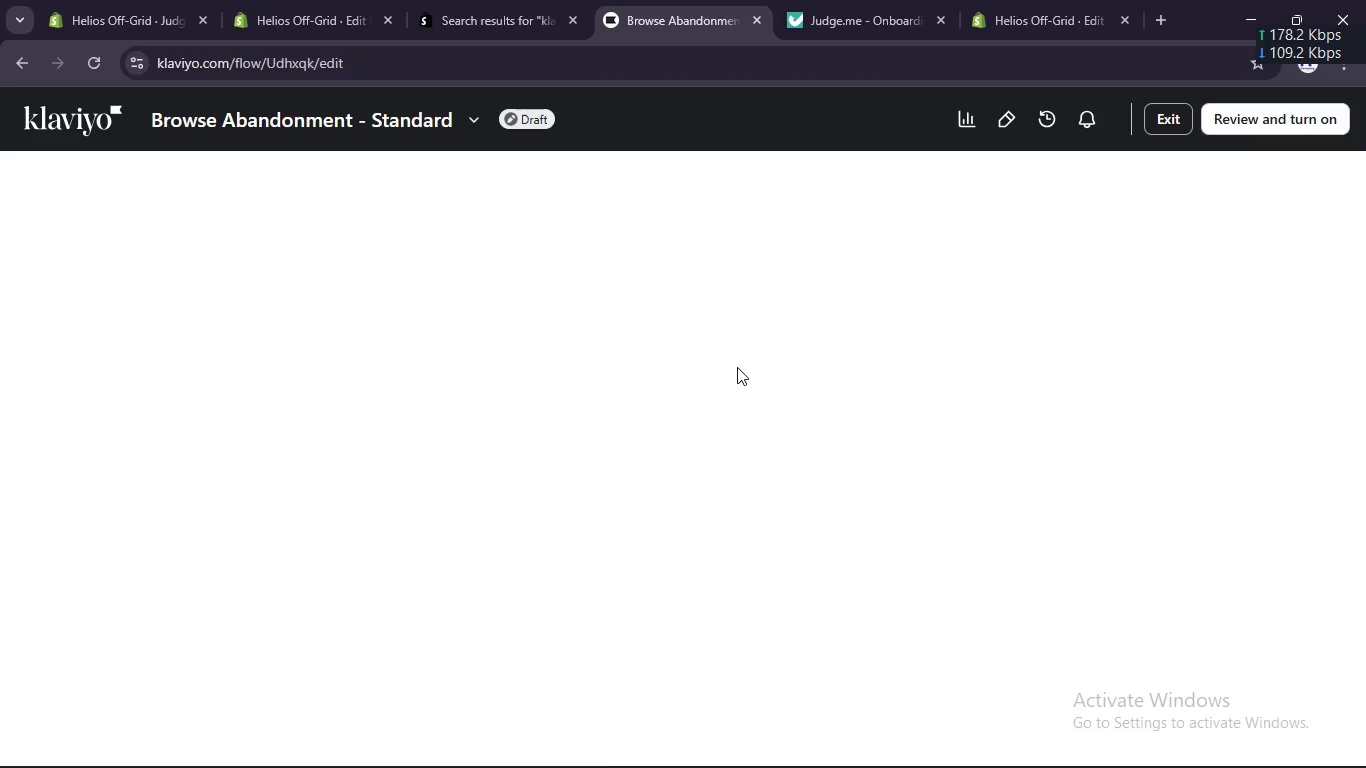 
scroll: coordinate [738, 375], scroll_direction: down, amount: 1.0
 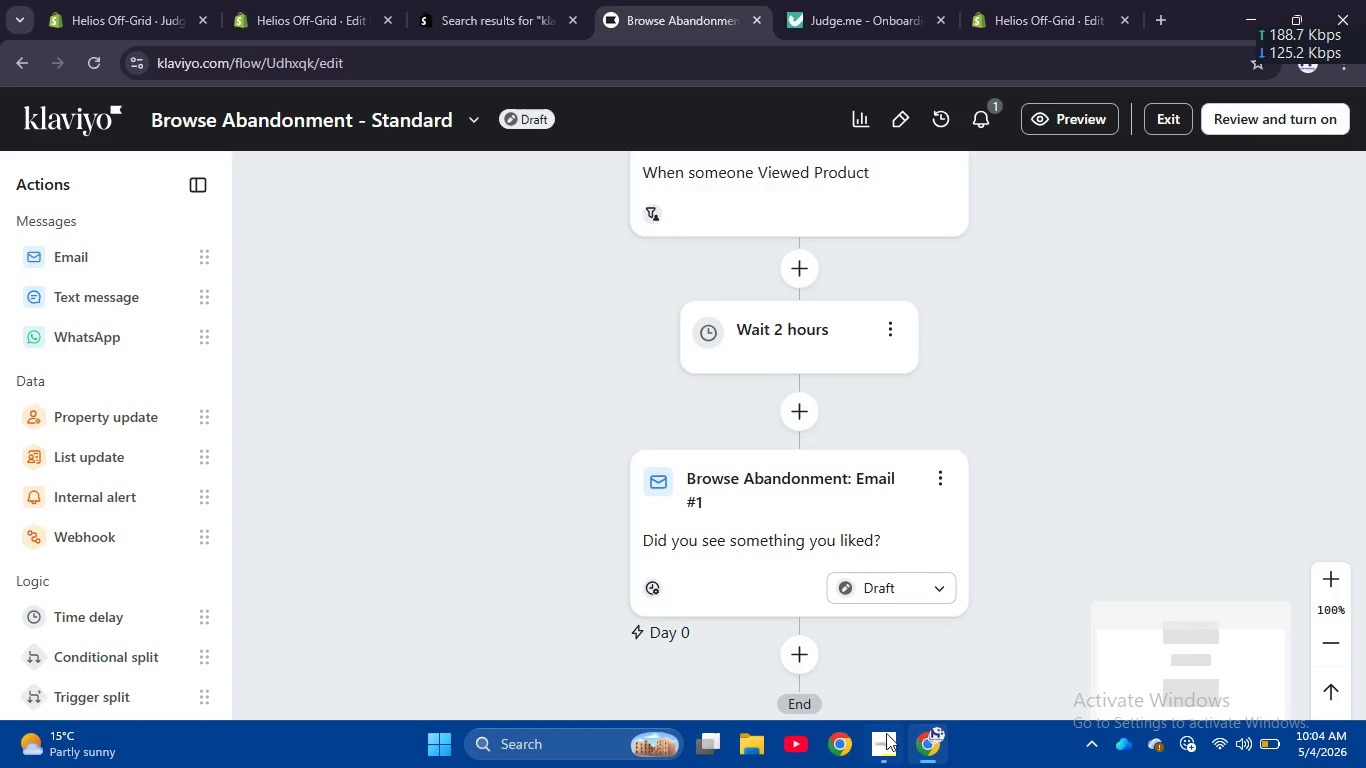 
left_click([884, 737])